 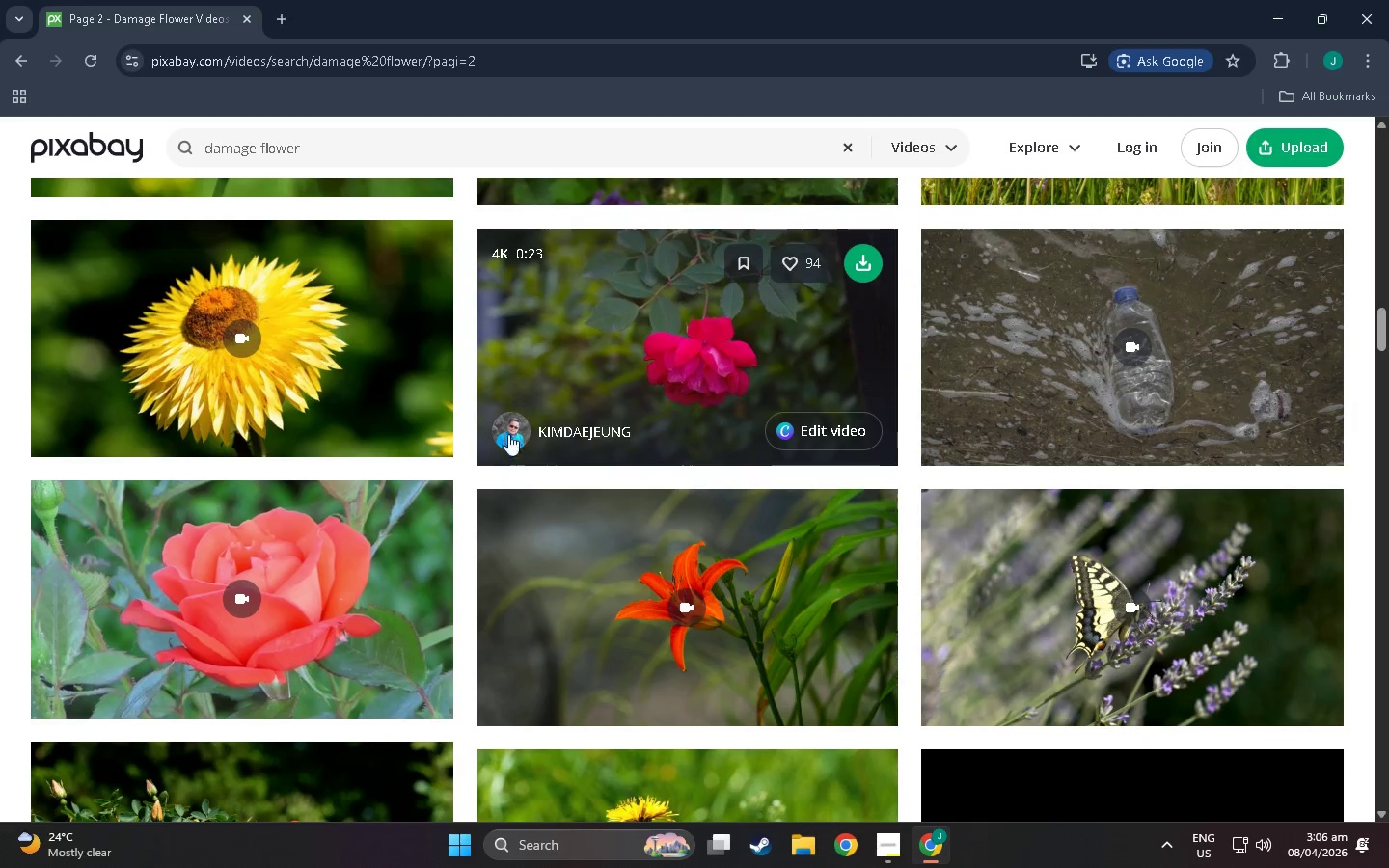 
scroll: coordinate [602, 535], scroll_direction: down, amount: 22.0
 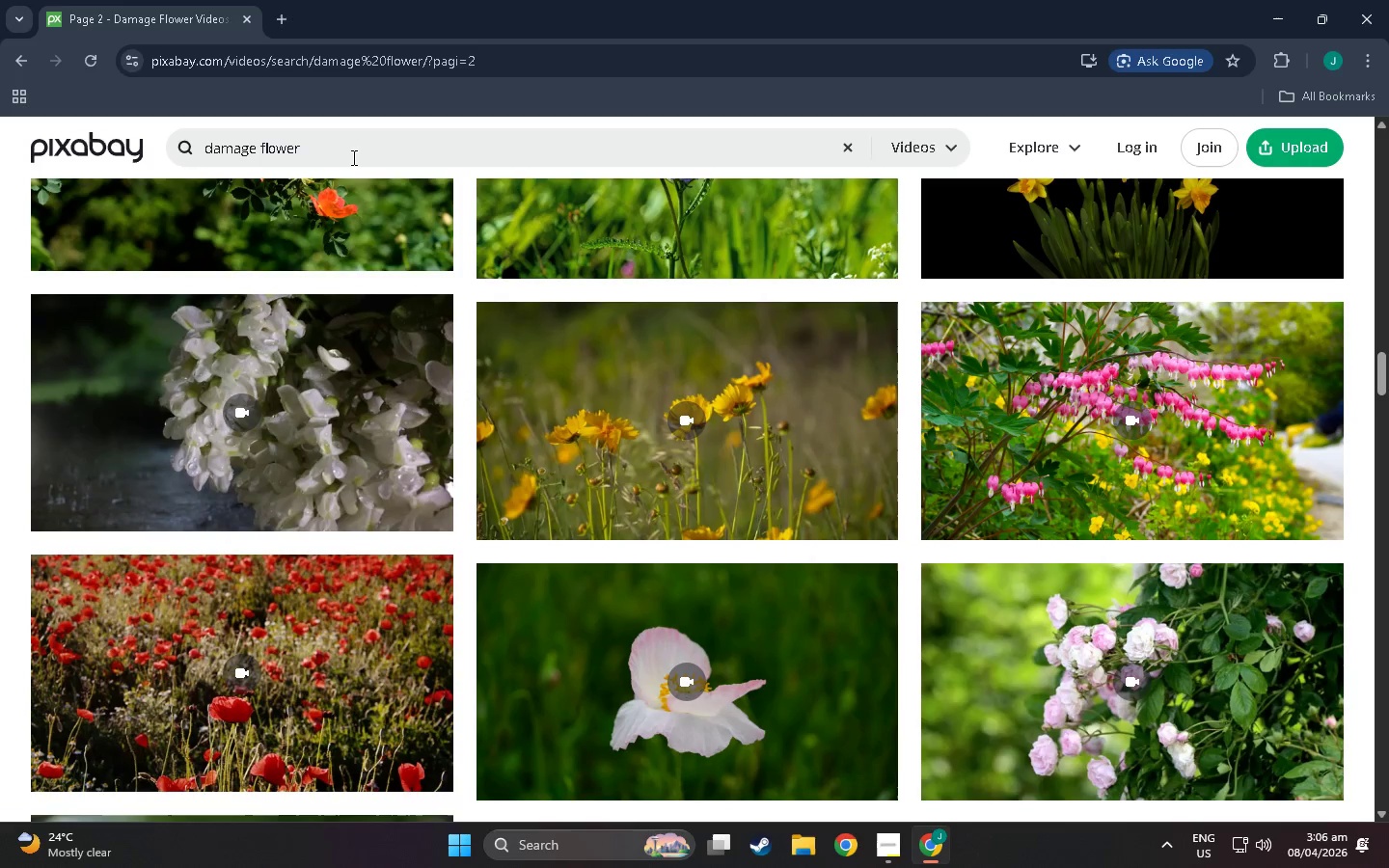 
left_click_drag(start_coordinate=[352, 157], to_coordinate=[132, 171])
 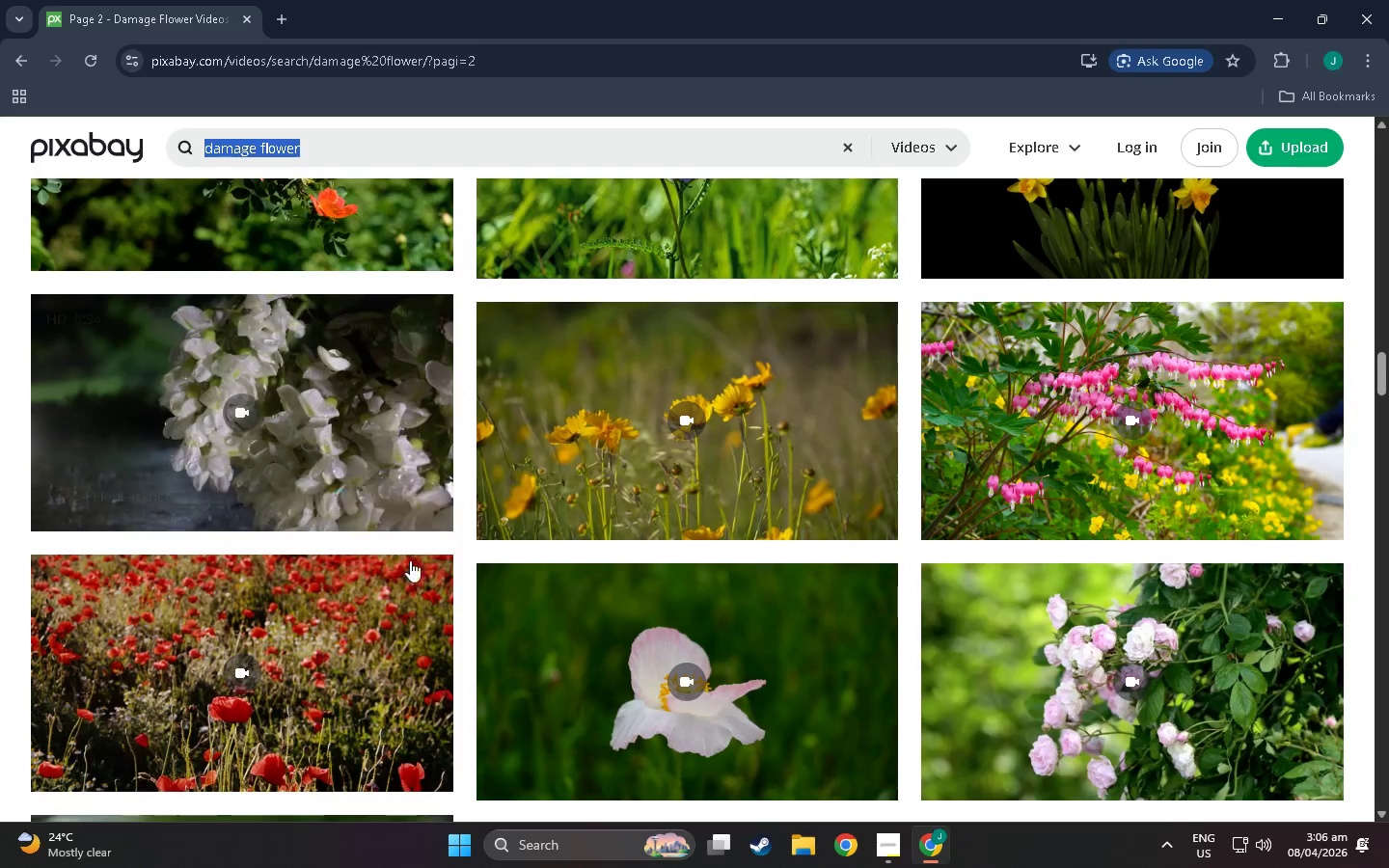 
scroll: coordinate [525, 588], scroll_direction: down, amount: 175.0
 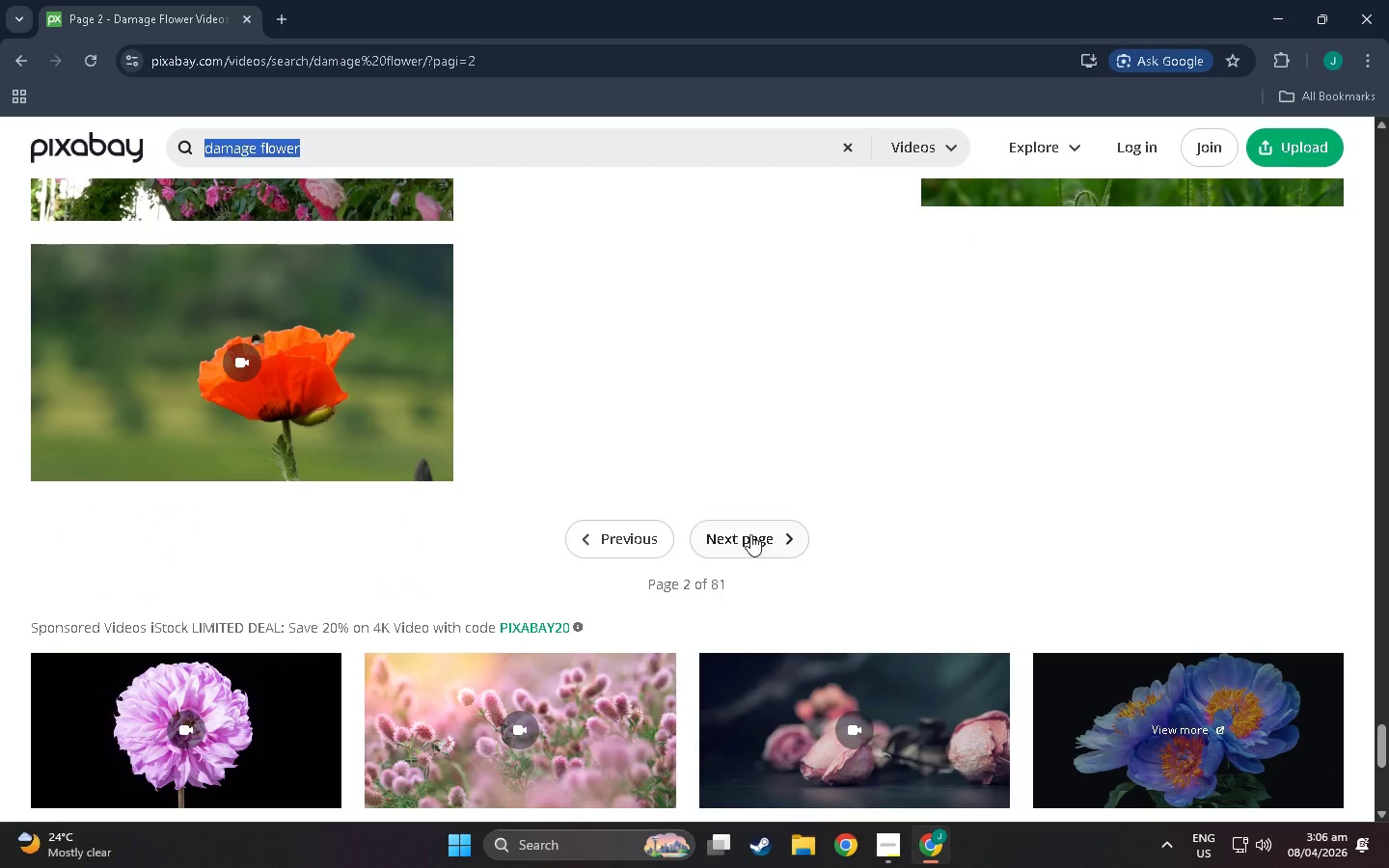 
left_click([750, 534])
 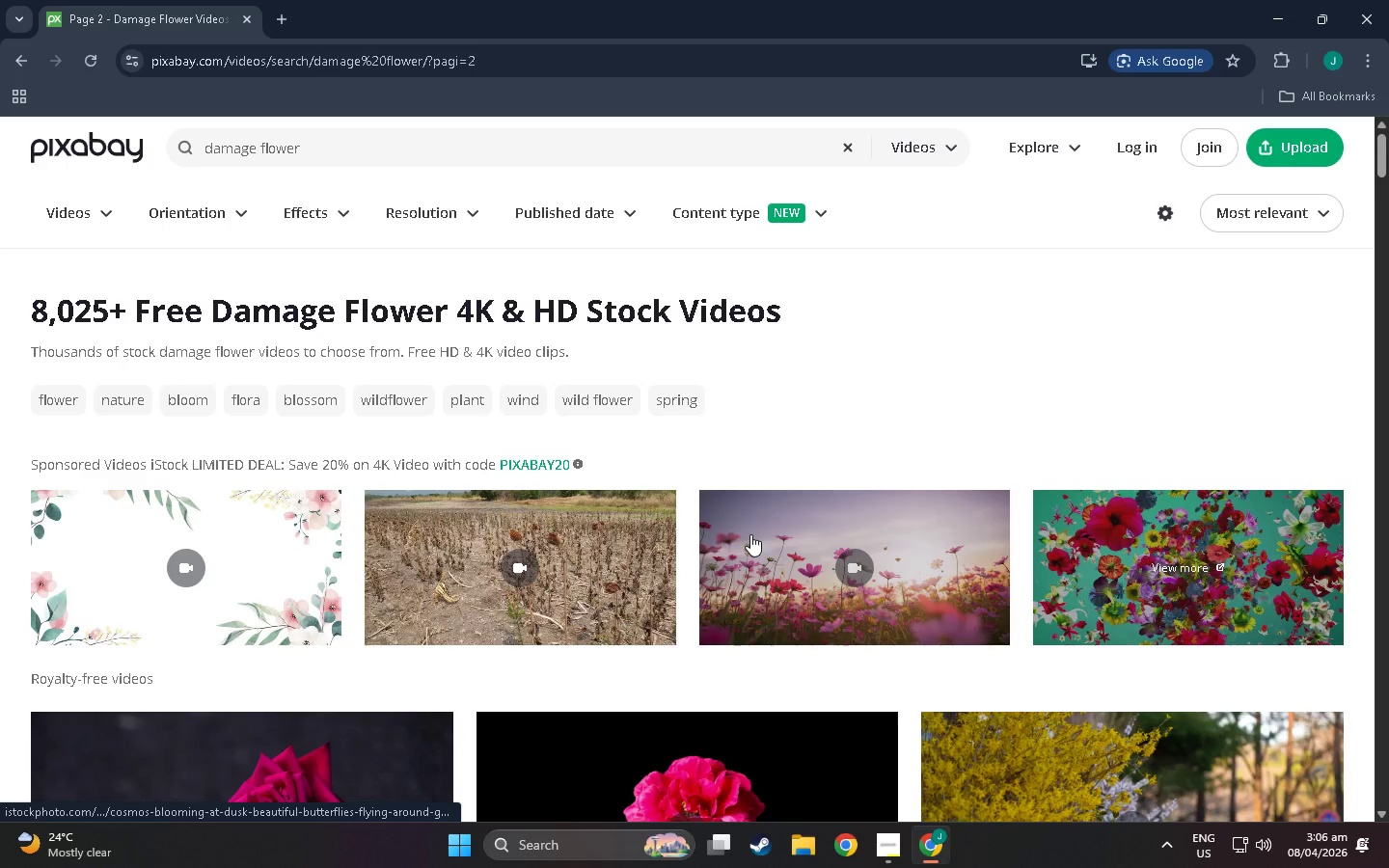 
scroll: coordinate [613, 582], scroll_direction: down, amount: 55.0
 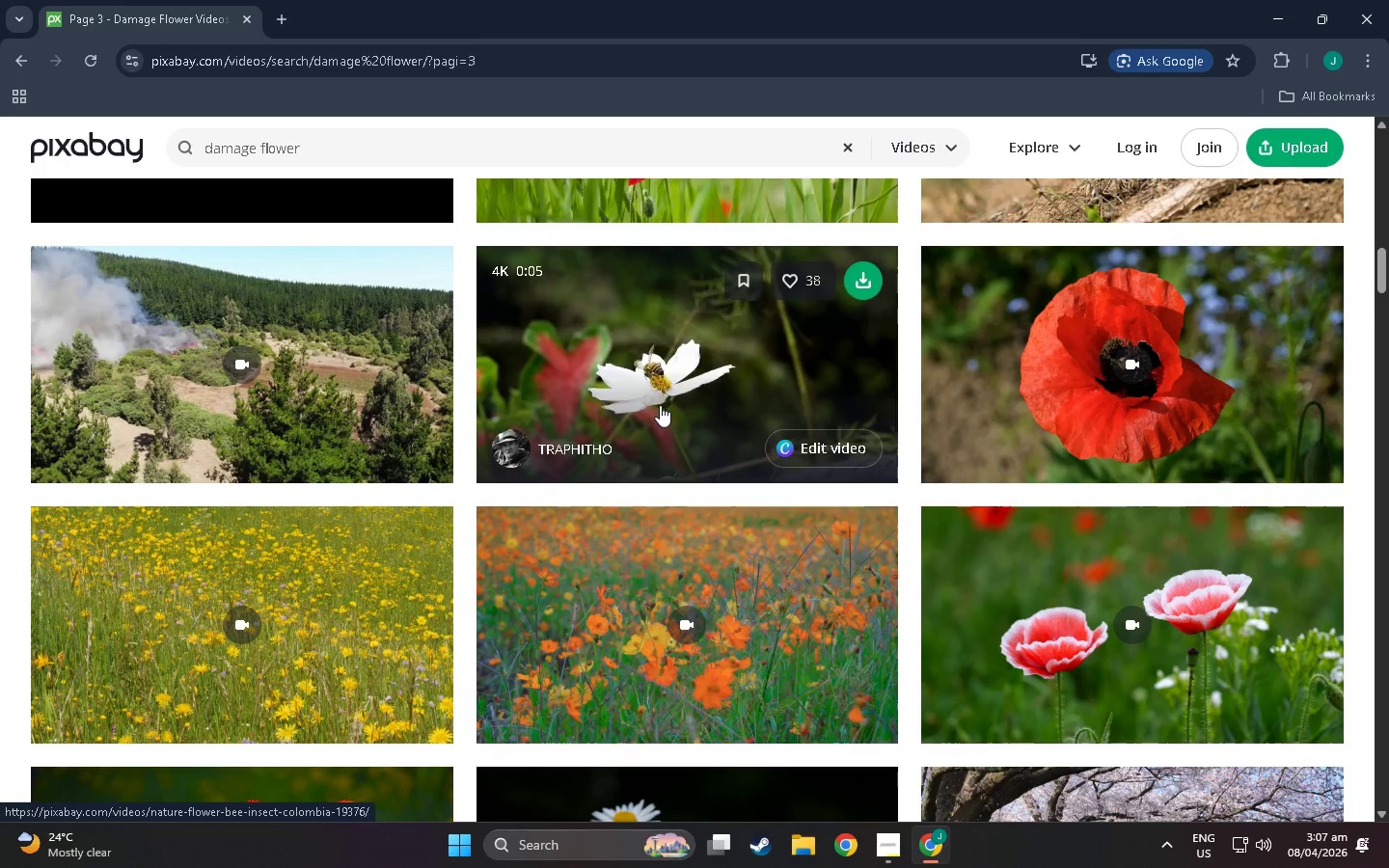 
key(Alt+AltLeft)
 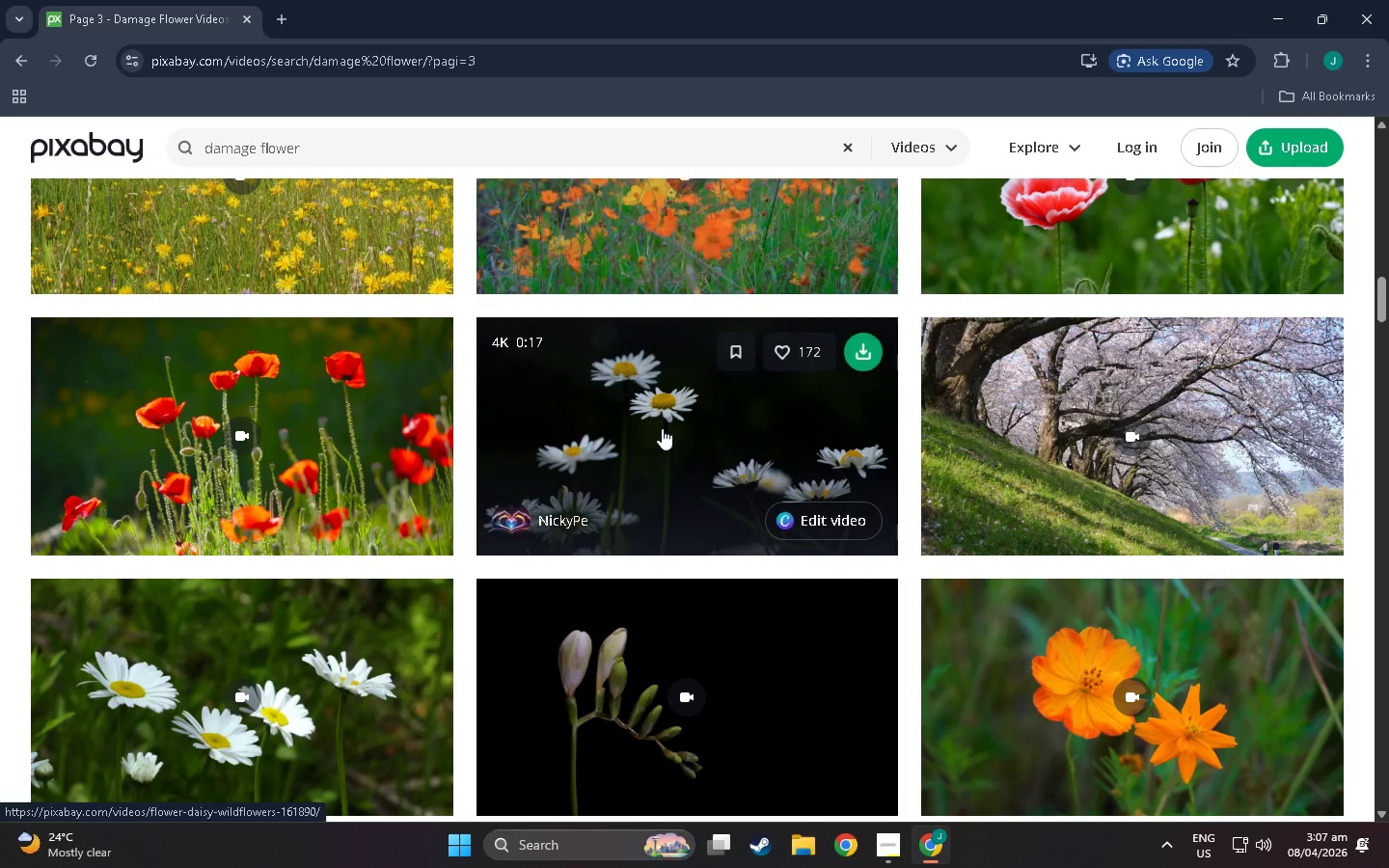 
key(Alt+Tab)
 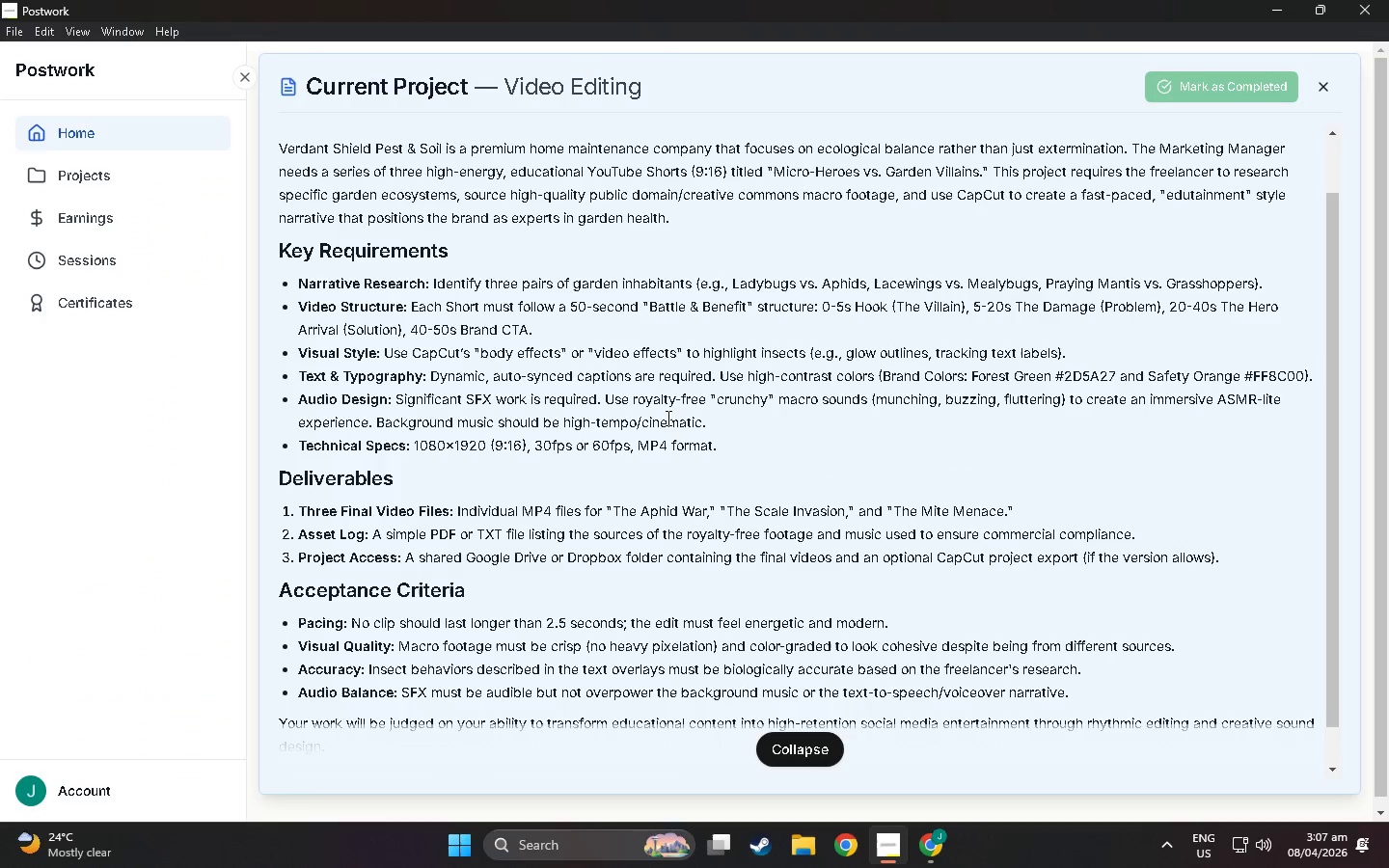 
scroll: coordinate [667, 399], scroll_direction: down, amount: 14.0